 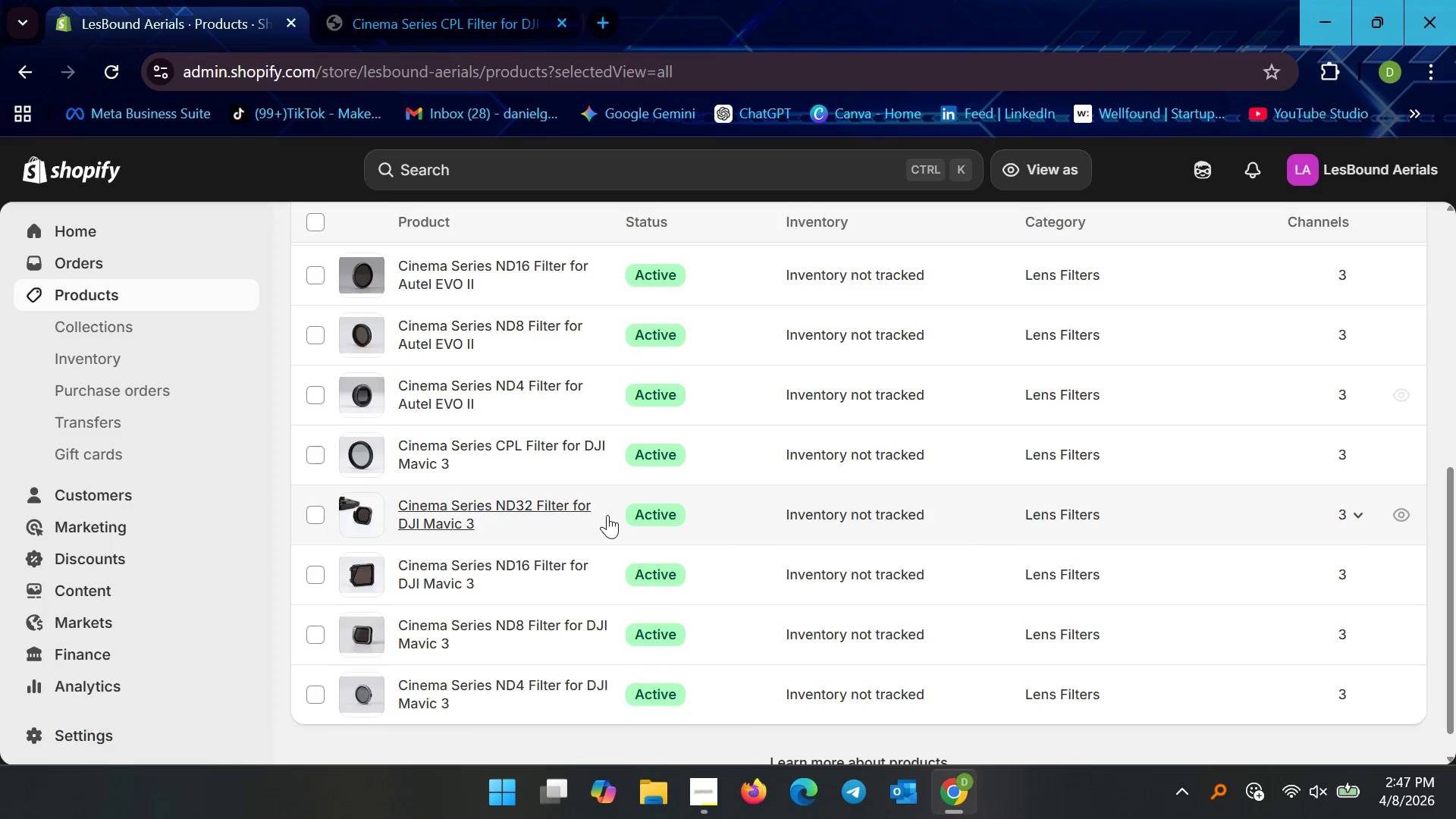 
scroll: coordinate [602, 532], scroll_direction: down, amount: 2.0
 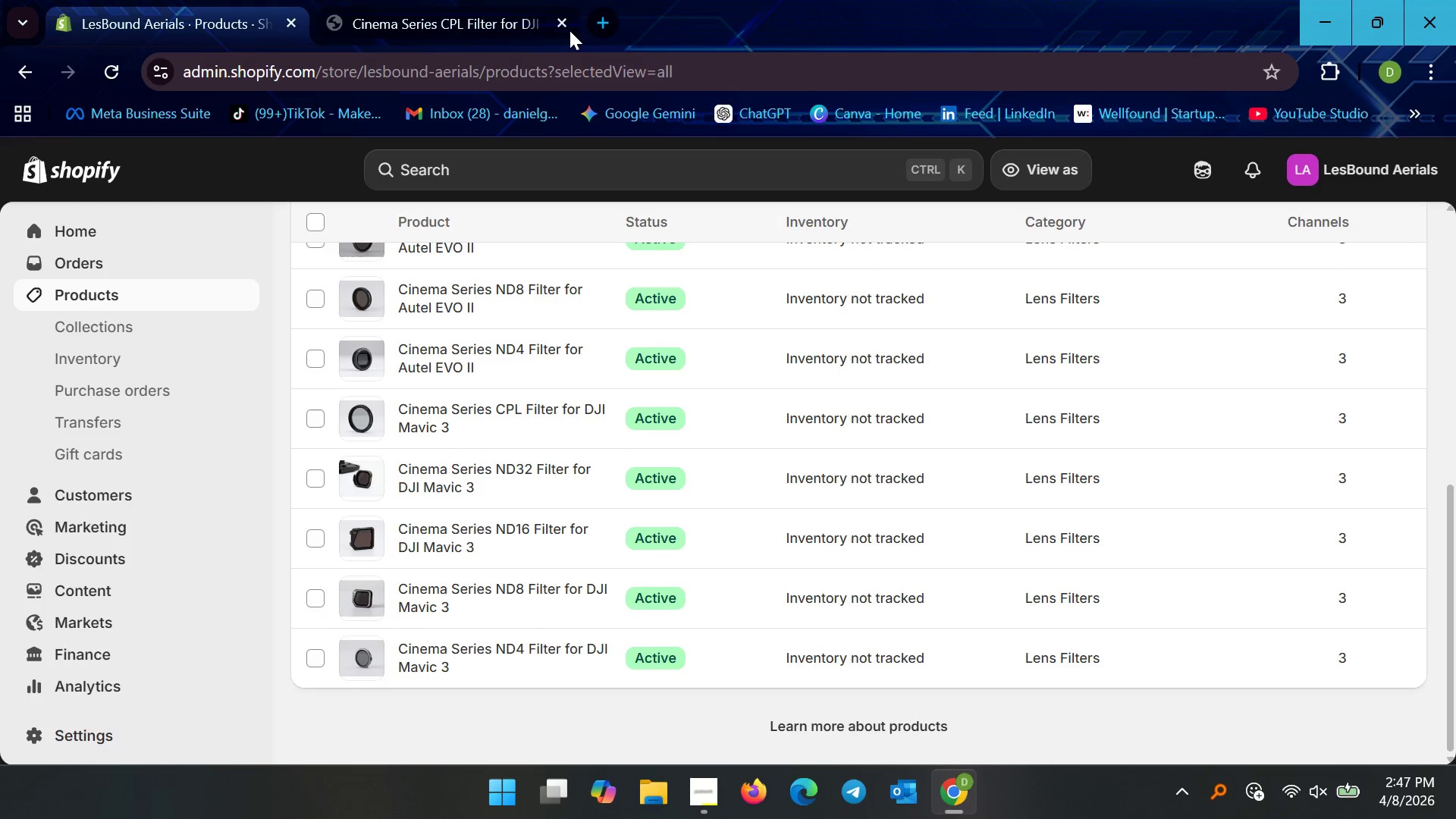 
left_click([569, 29])
 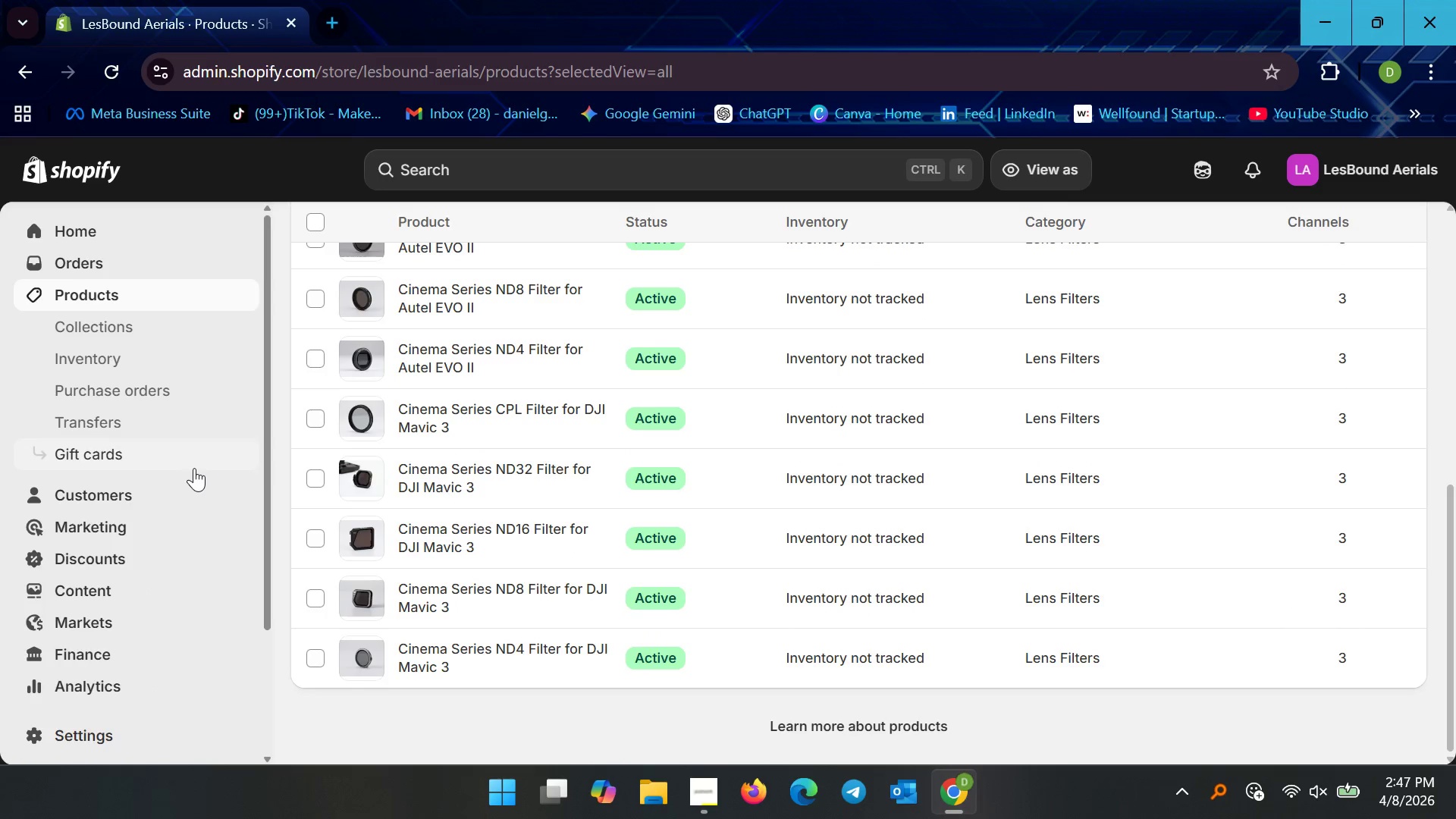 
scroll: coordinate [168, 491], scroll_direction: down, amount: 4.0
 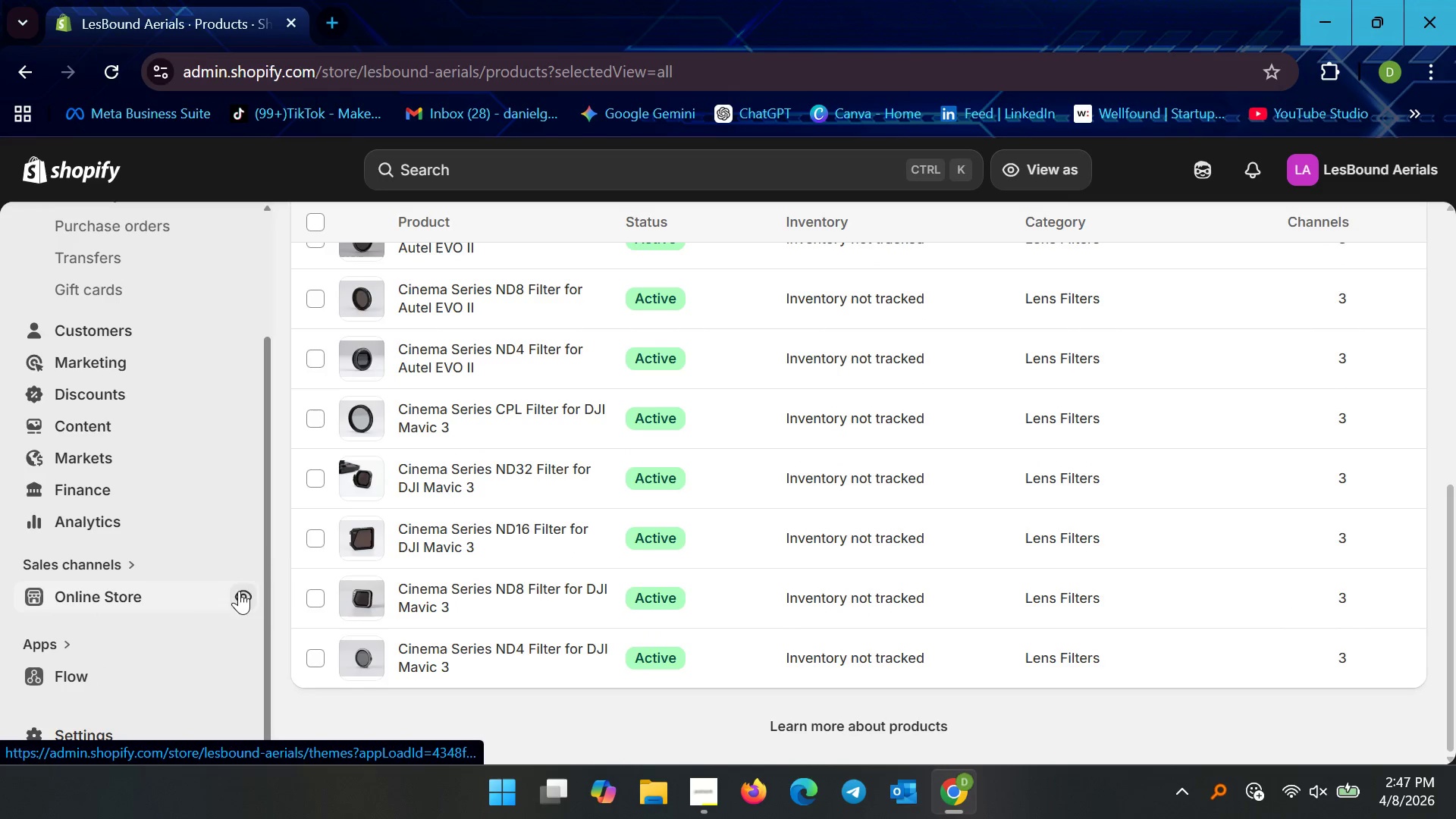 
left_click([245, 591])
 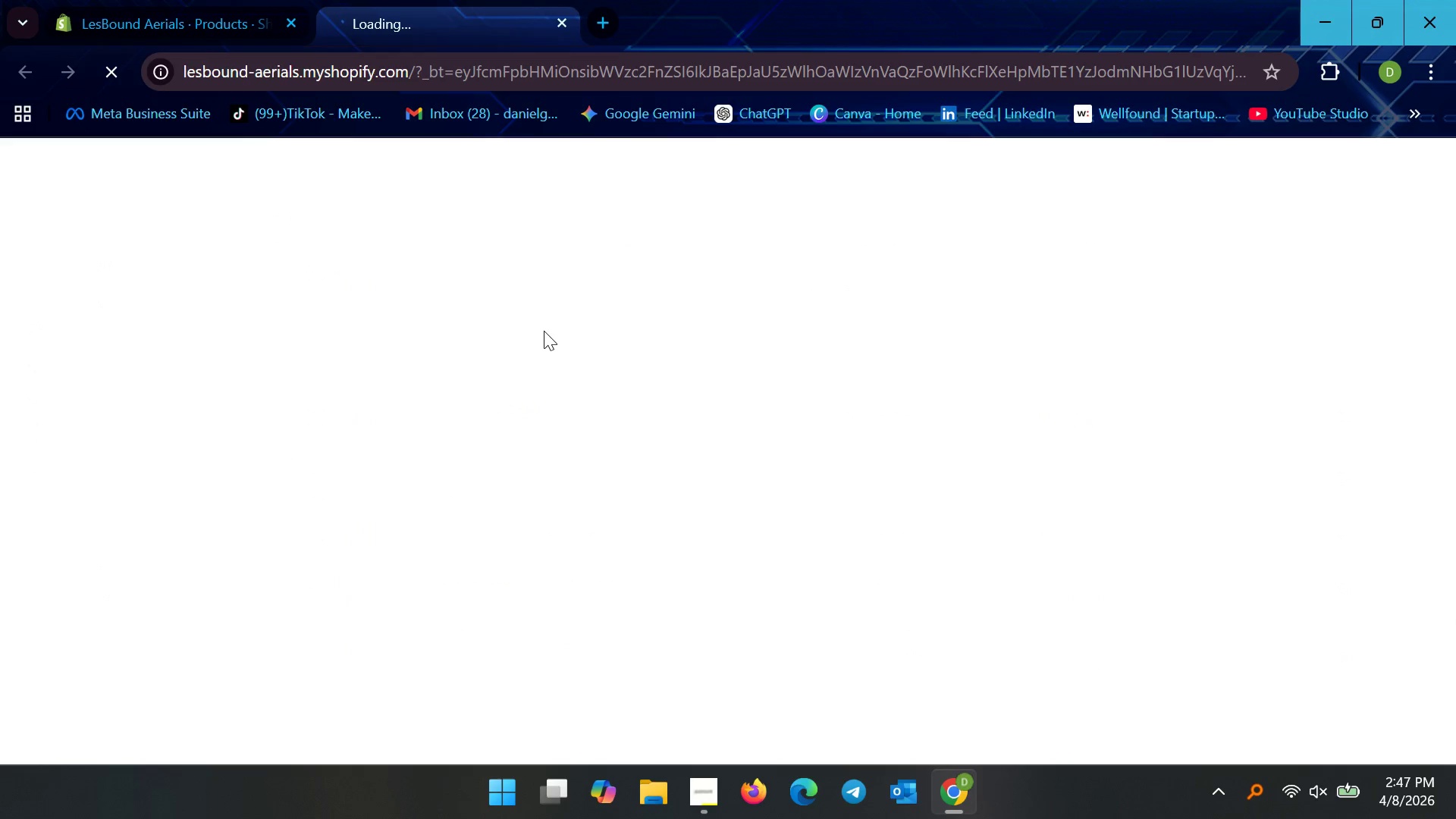 
wait(5.59)
 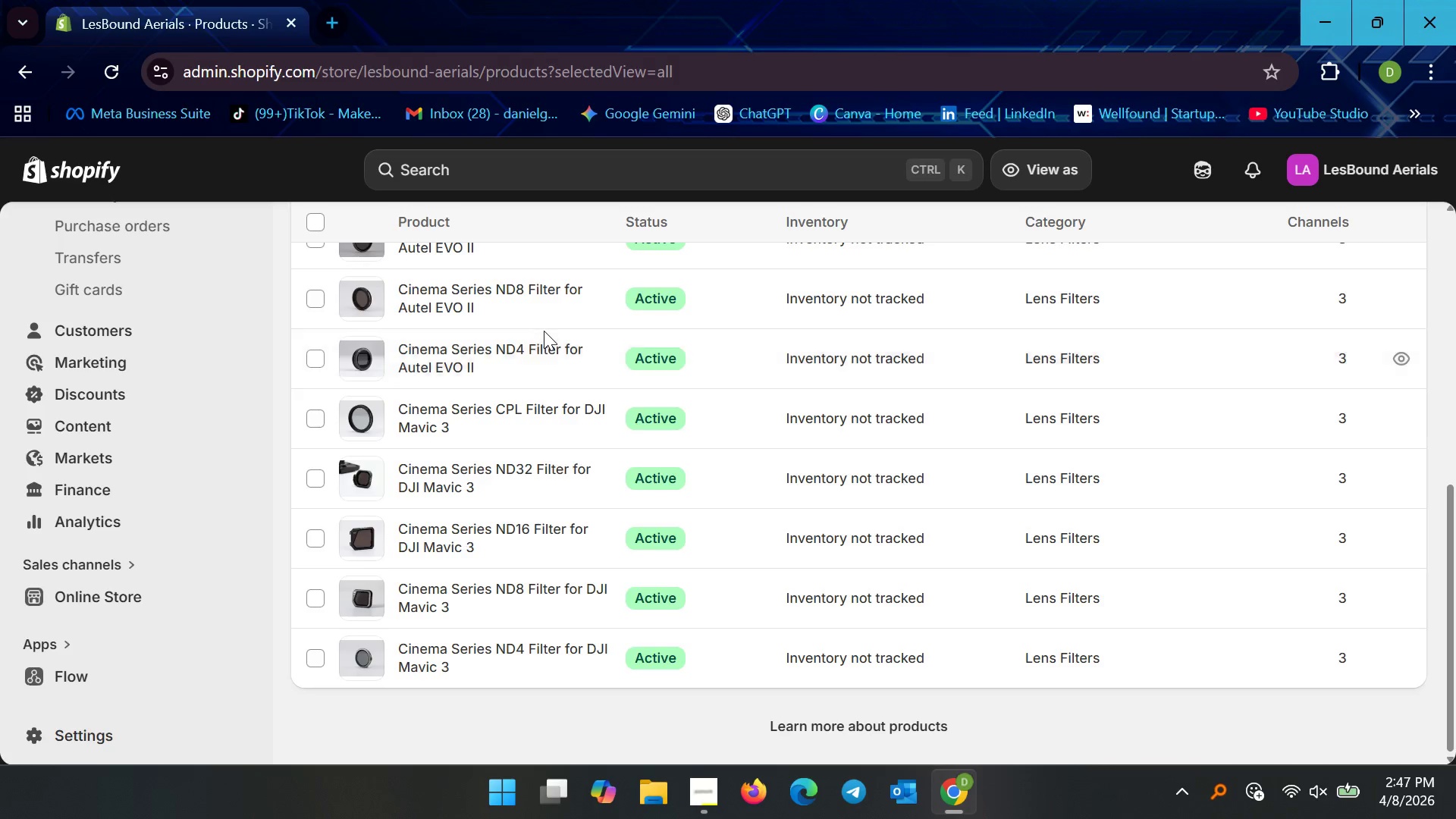 
scroll: coordinate [588, 421], scroll_direction: down, amount: 8.0
 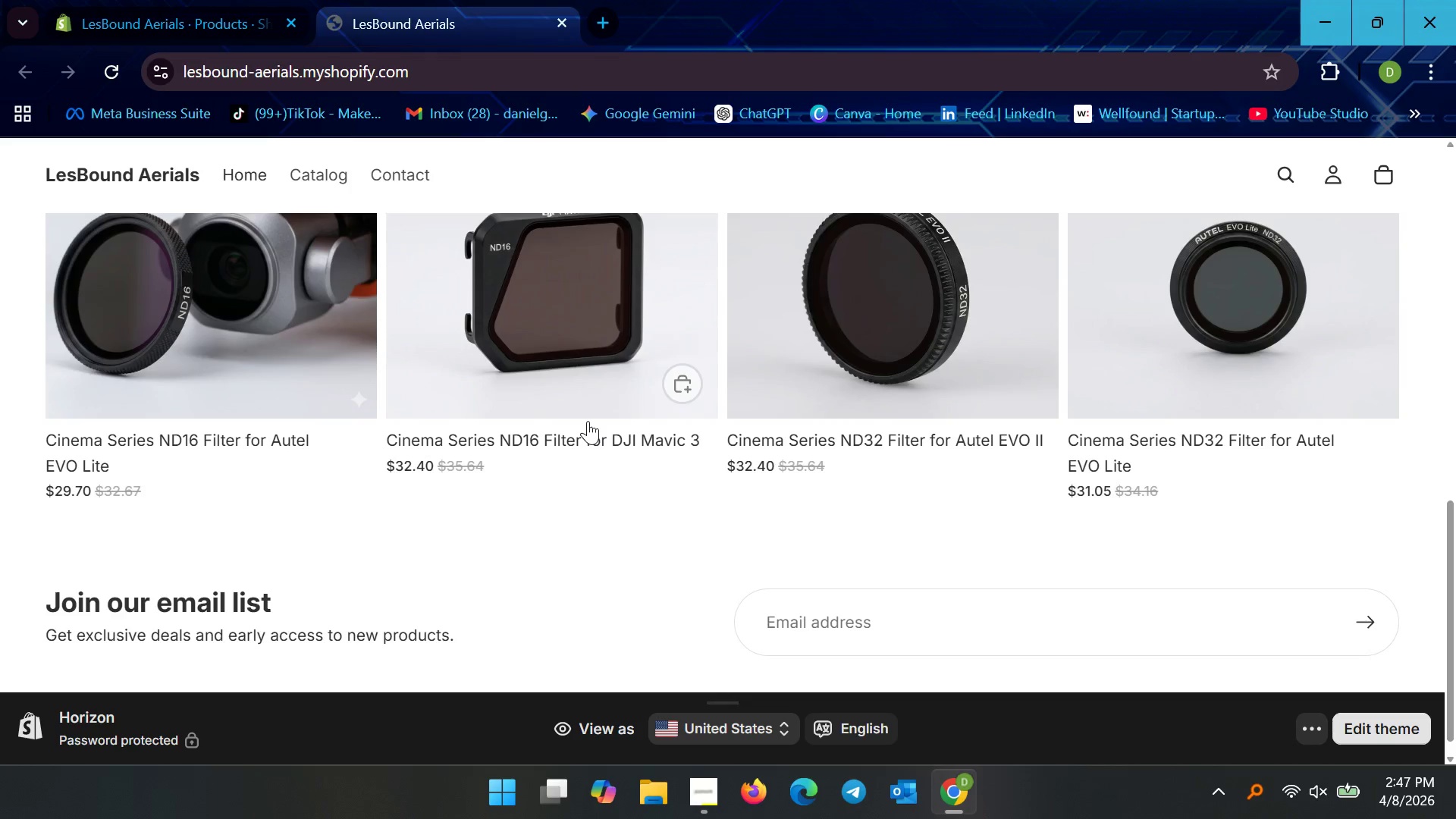 
scroll: coordinate [588, 421], scroll_direction: up, amount: 11.0
 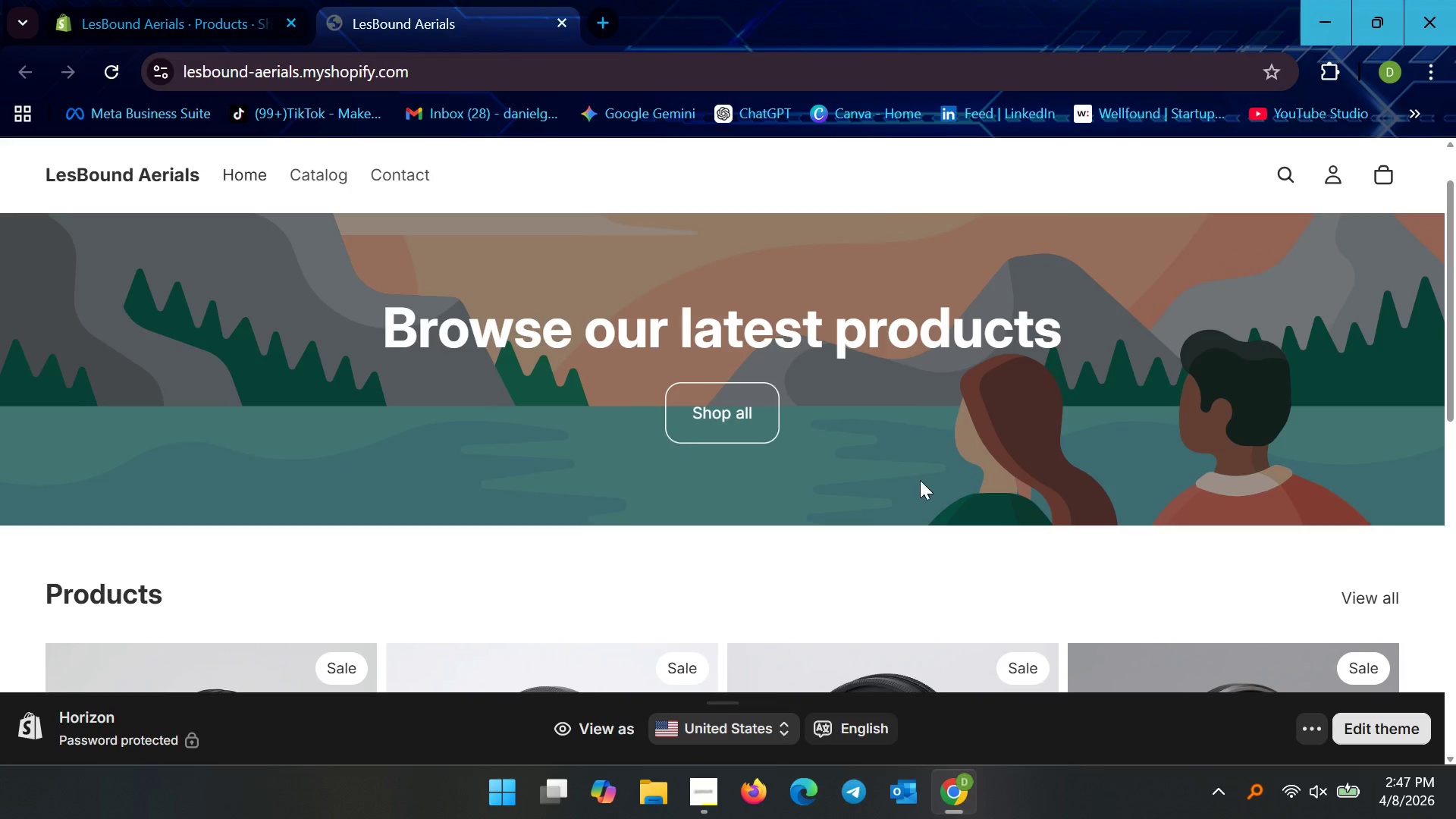 
scroll: coordinate [920, 480], scroll_direction: down, amount: 4.0
 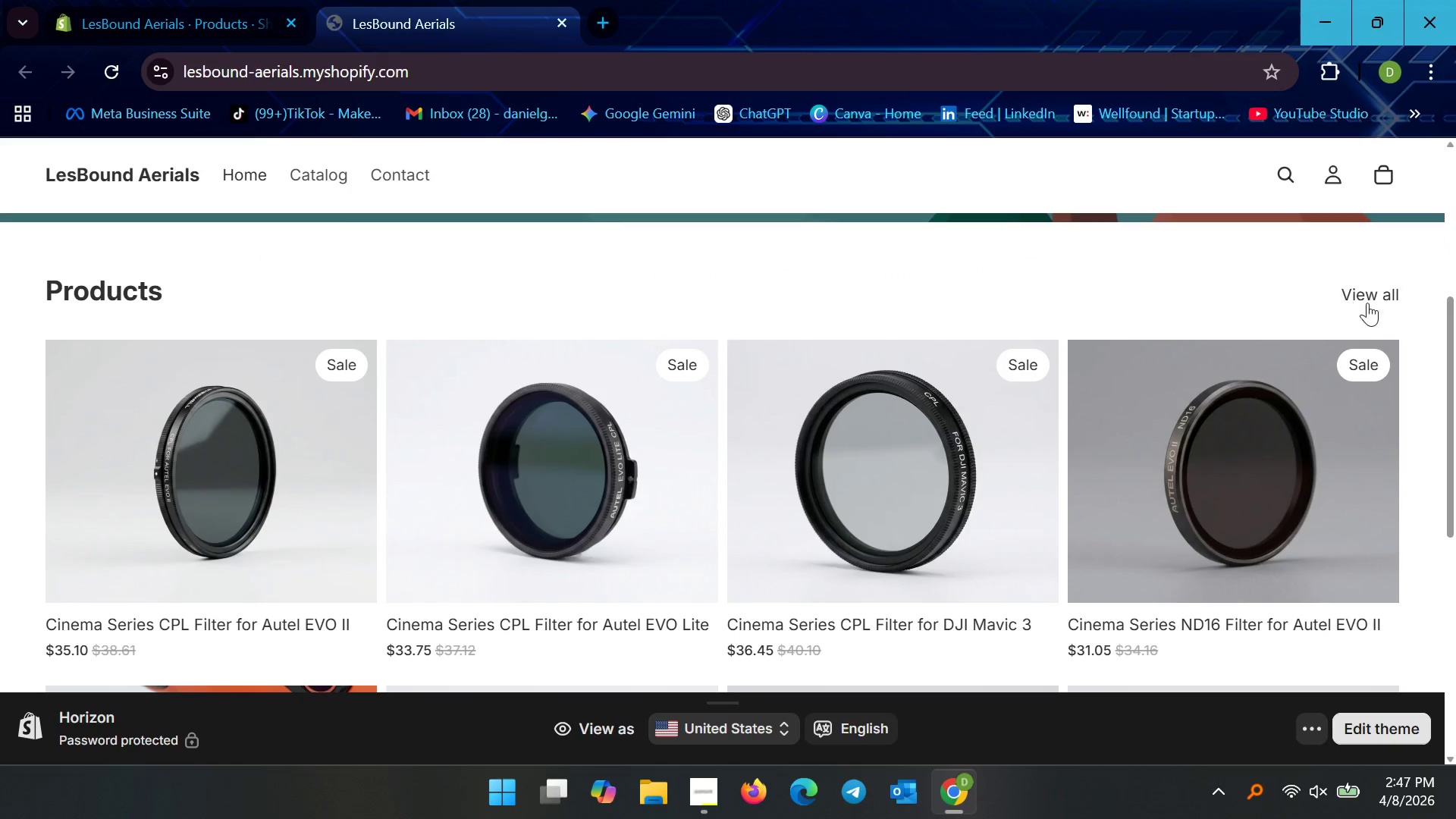 
left_click([1368, 290])
 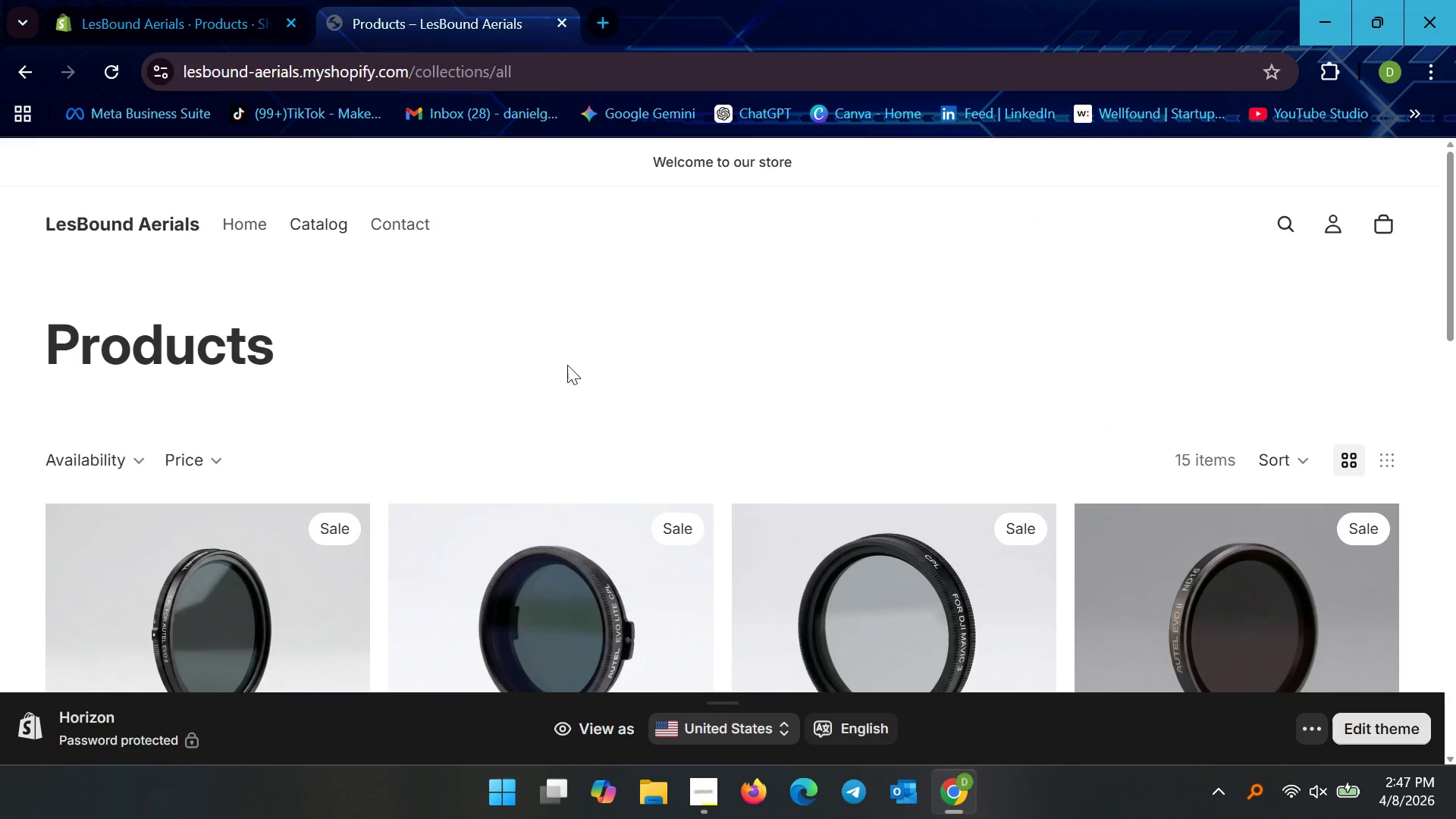 
scroll: coordinate [491, 386], scroll_direction: down, amount: 6.0
 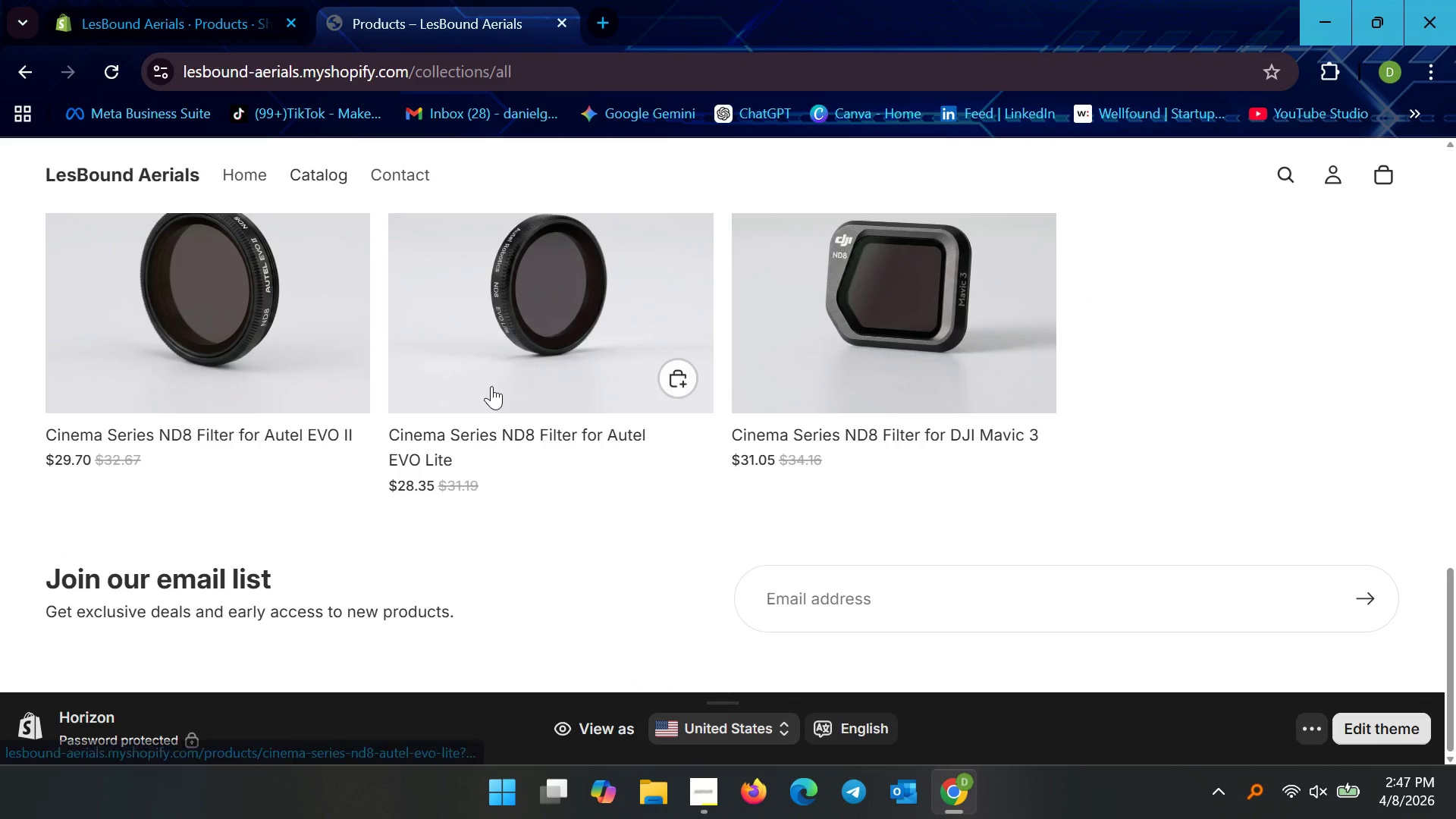 
scroll: coordinate [493, 386], scroll_direction: up, amount: 24.0
 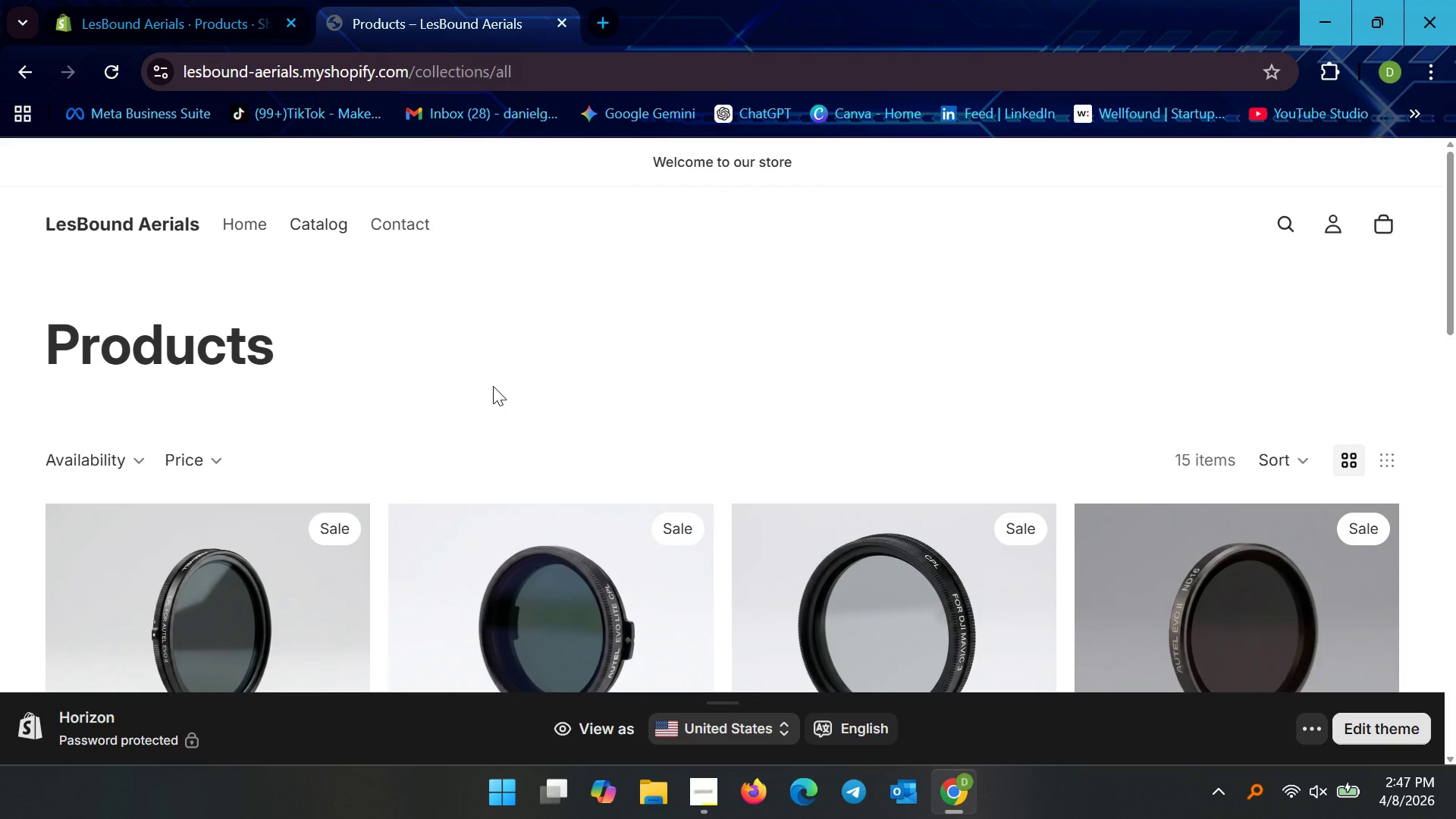 
scroll: coordinate [493, 386], scroll_direction: down, amount: 2.0
 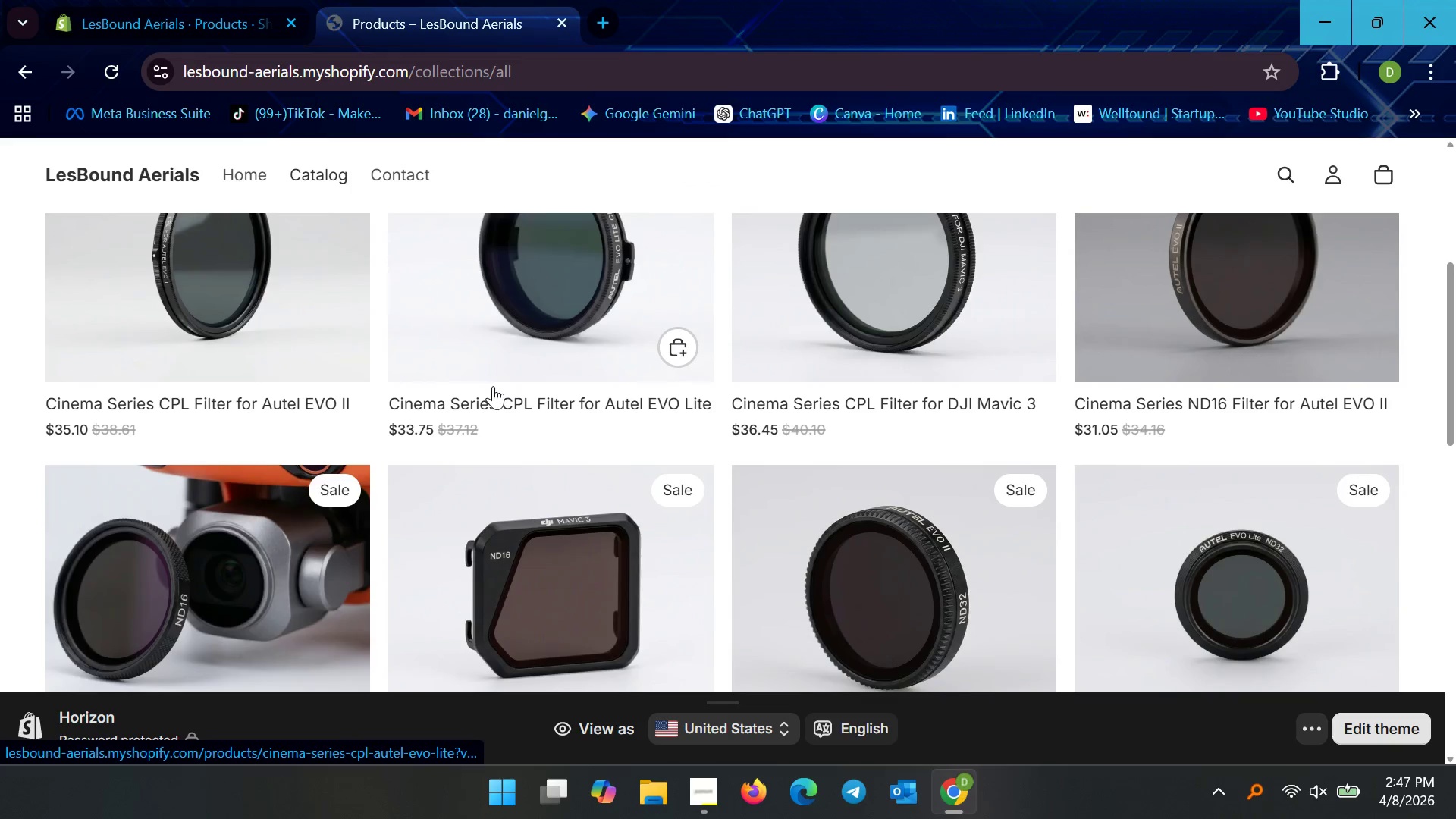 
scroll: coordinate [493, 386], scroll_direction: up, amount: 6.0
 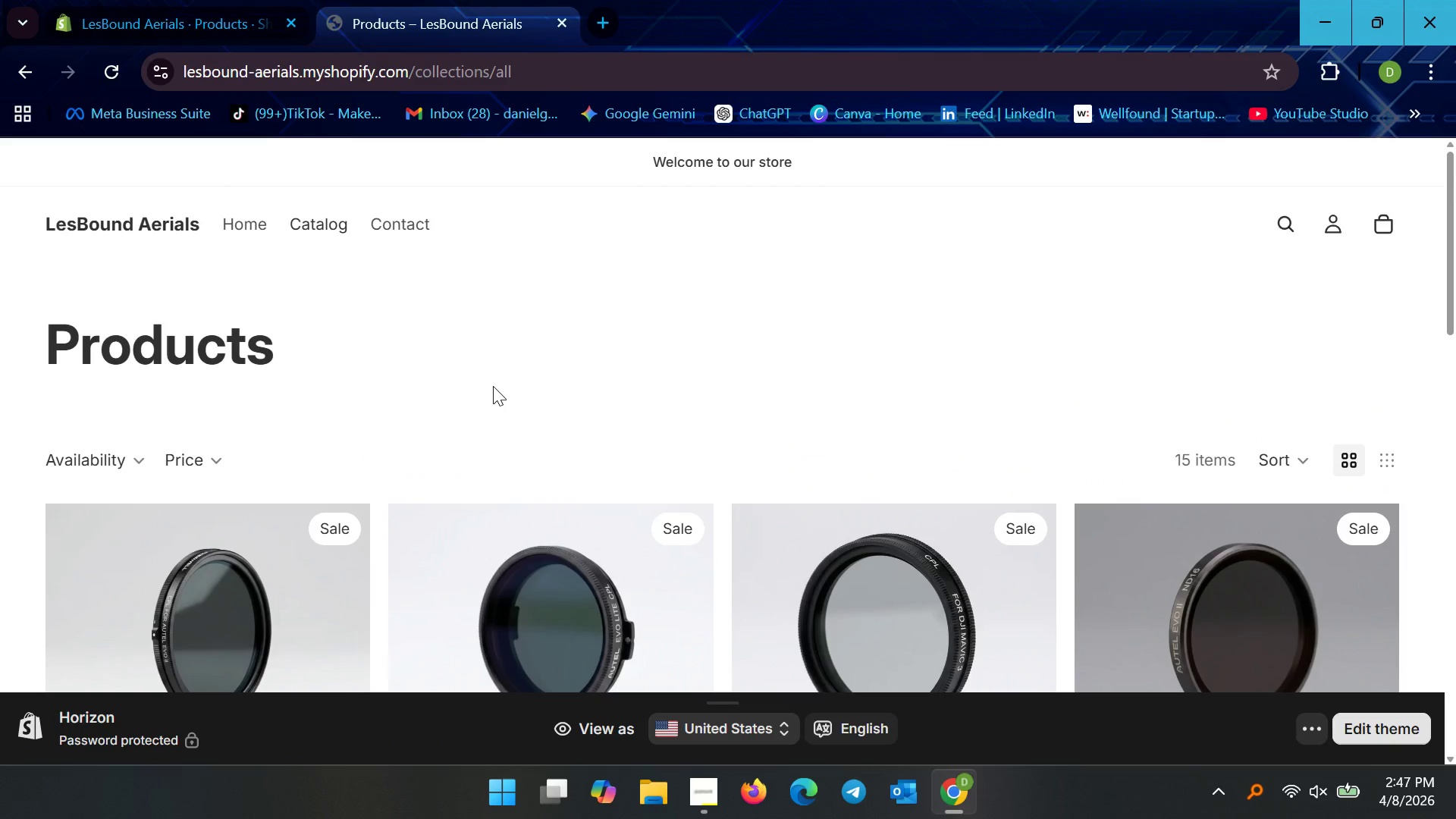 
wait(13.09)
 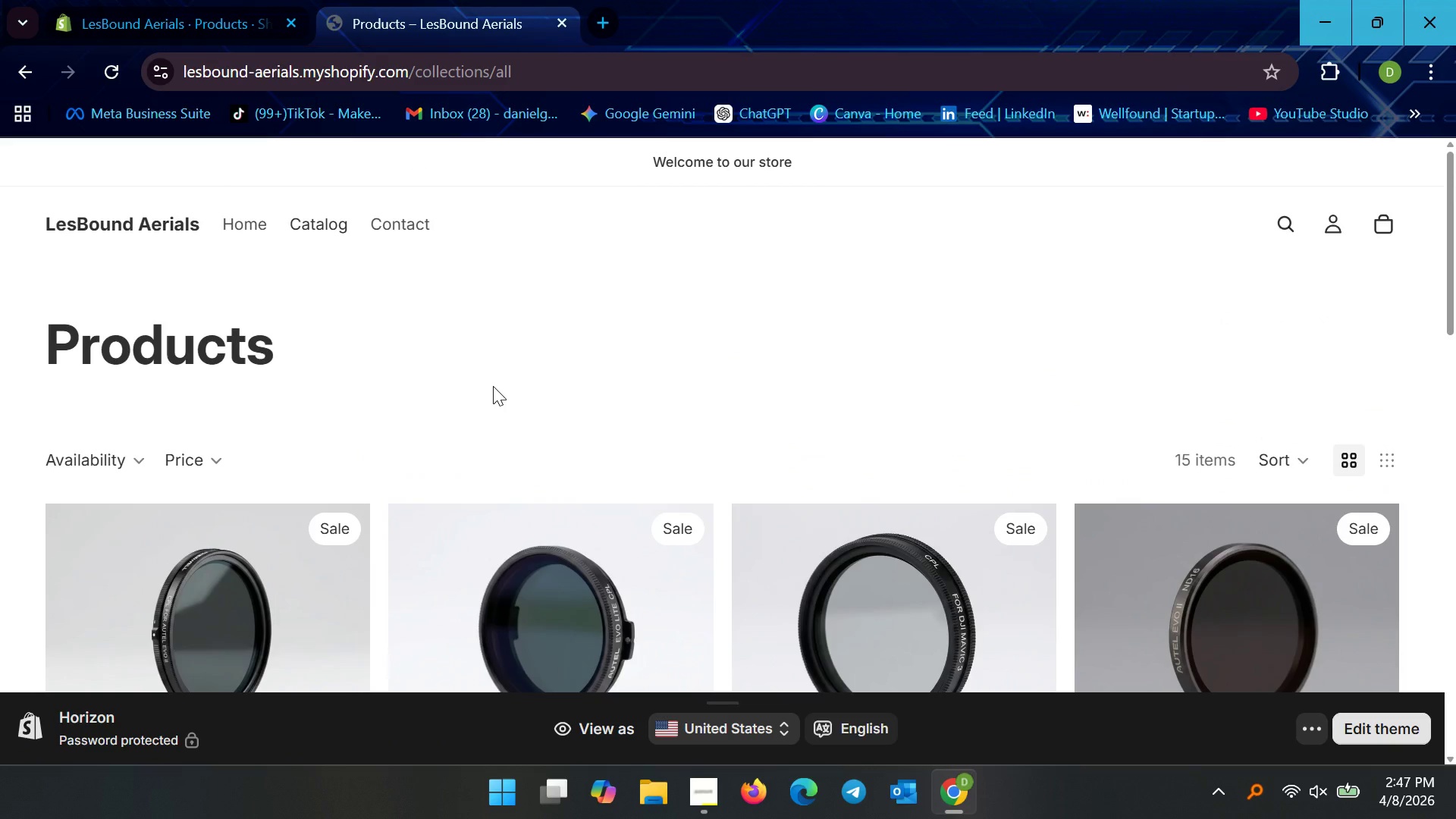 
left_click([701, 810])